 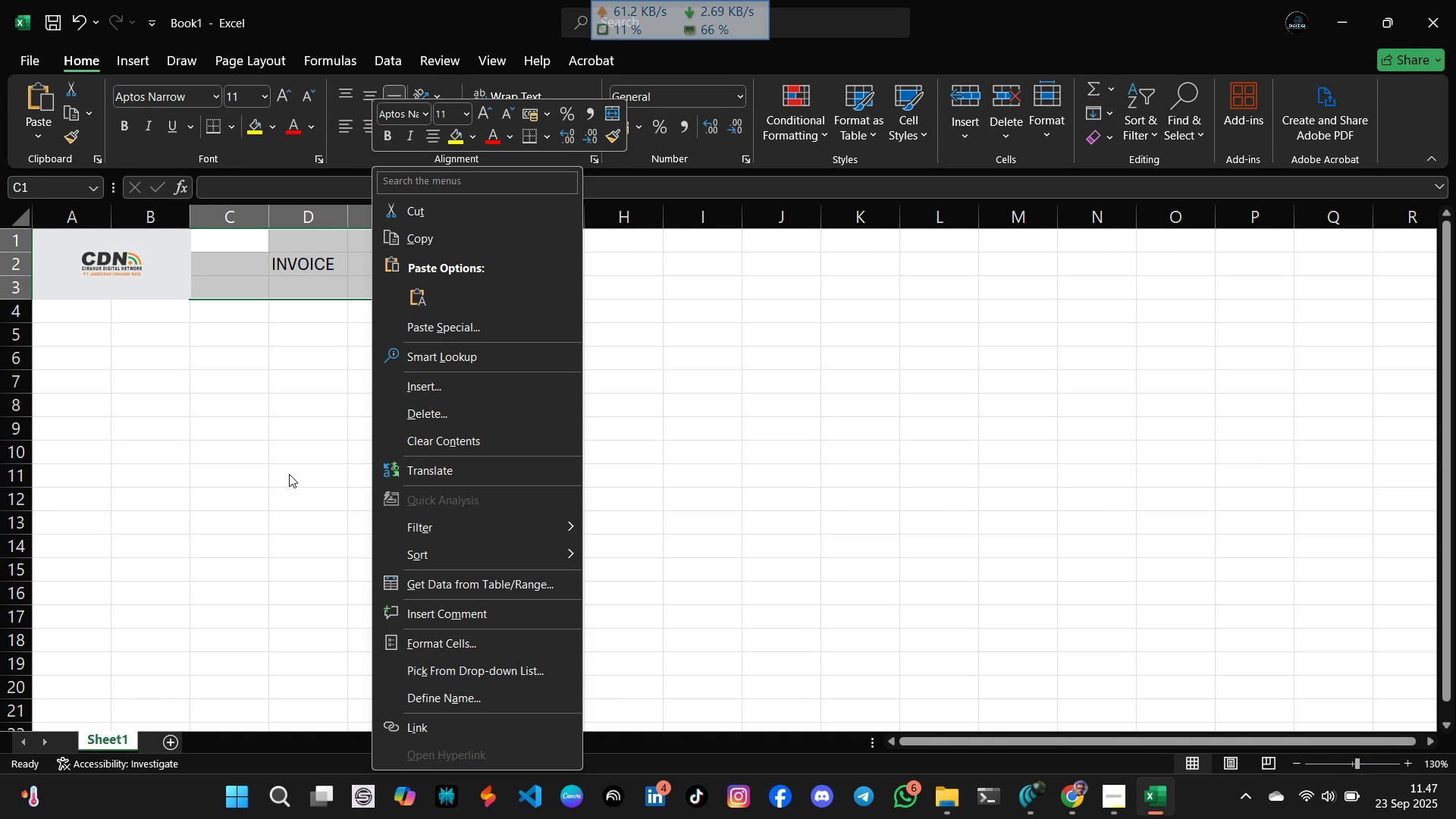 
left_click([289, 474])
 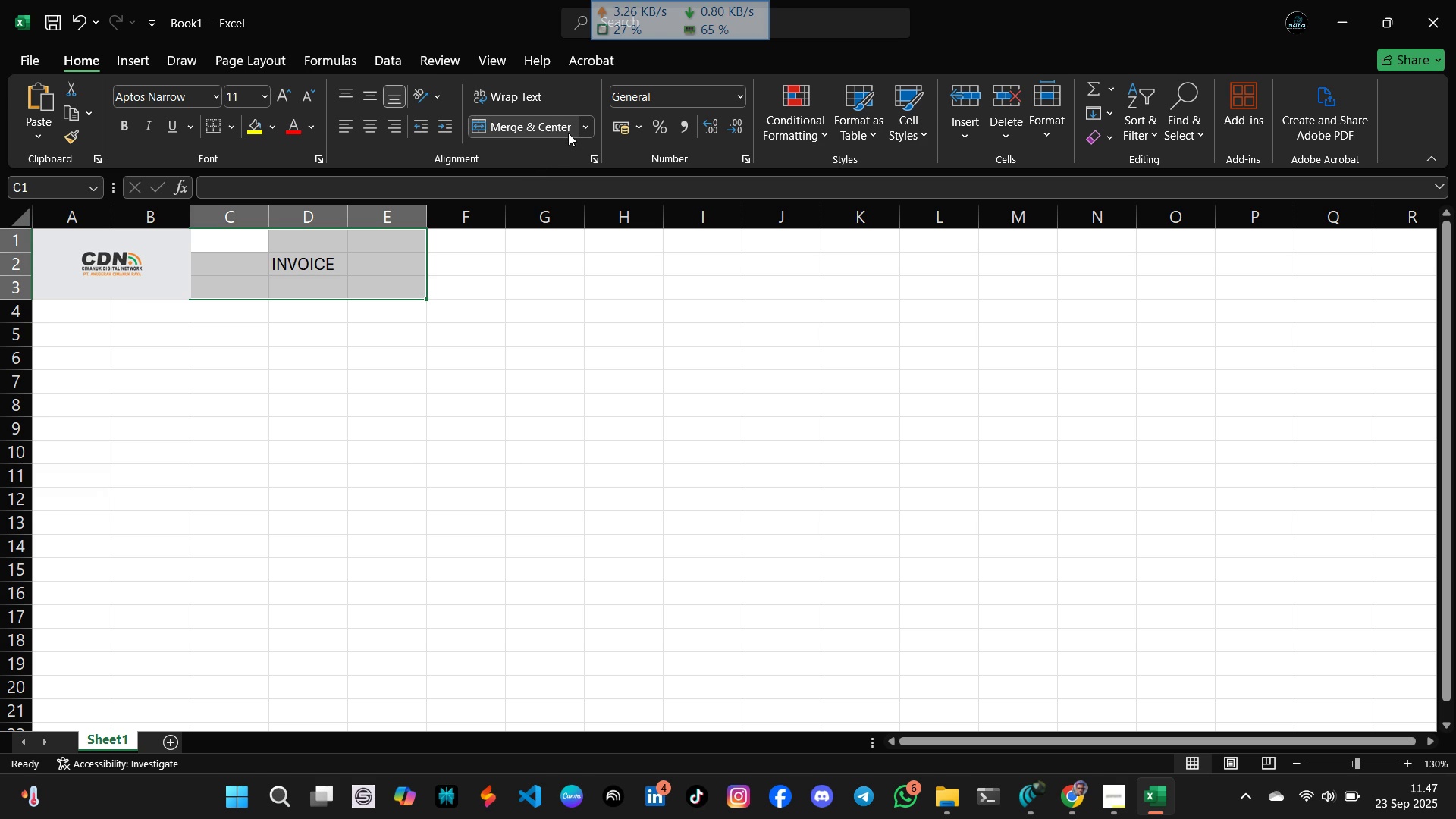 
left_click([585, 133])
 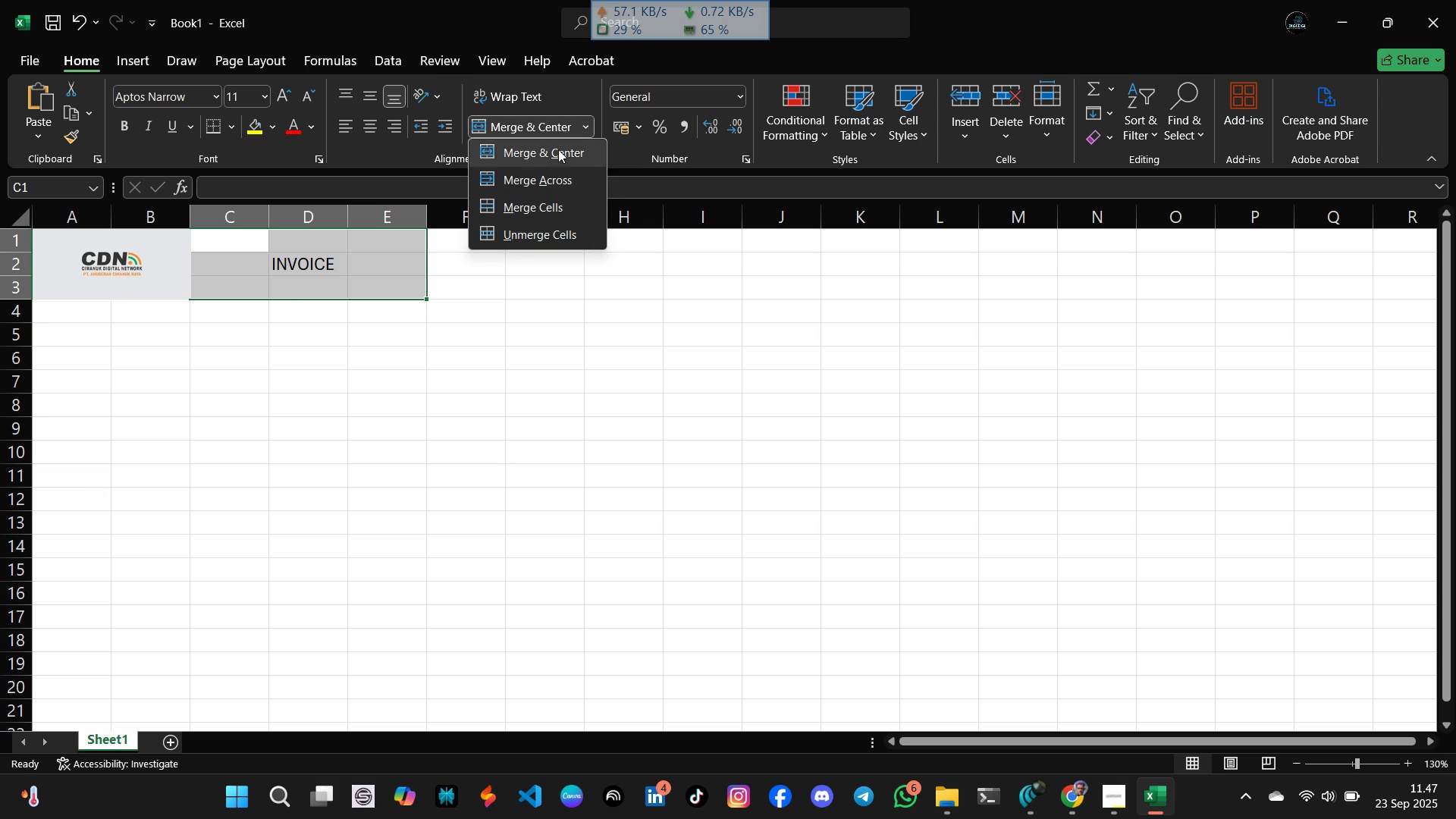 
left_click([558, 149])
 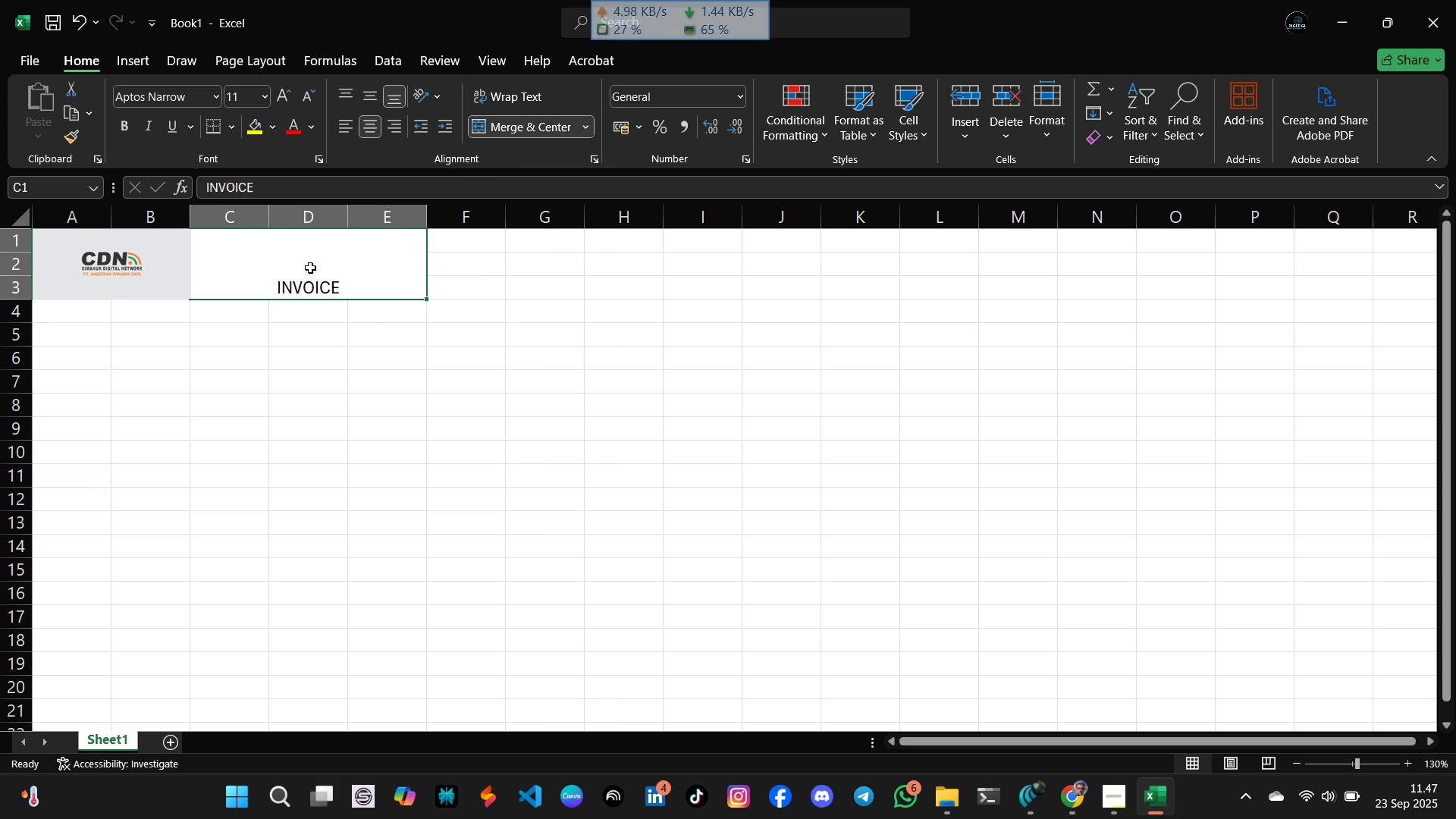 
double_click([331, 374])
 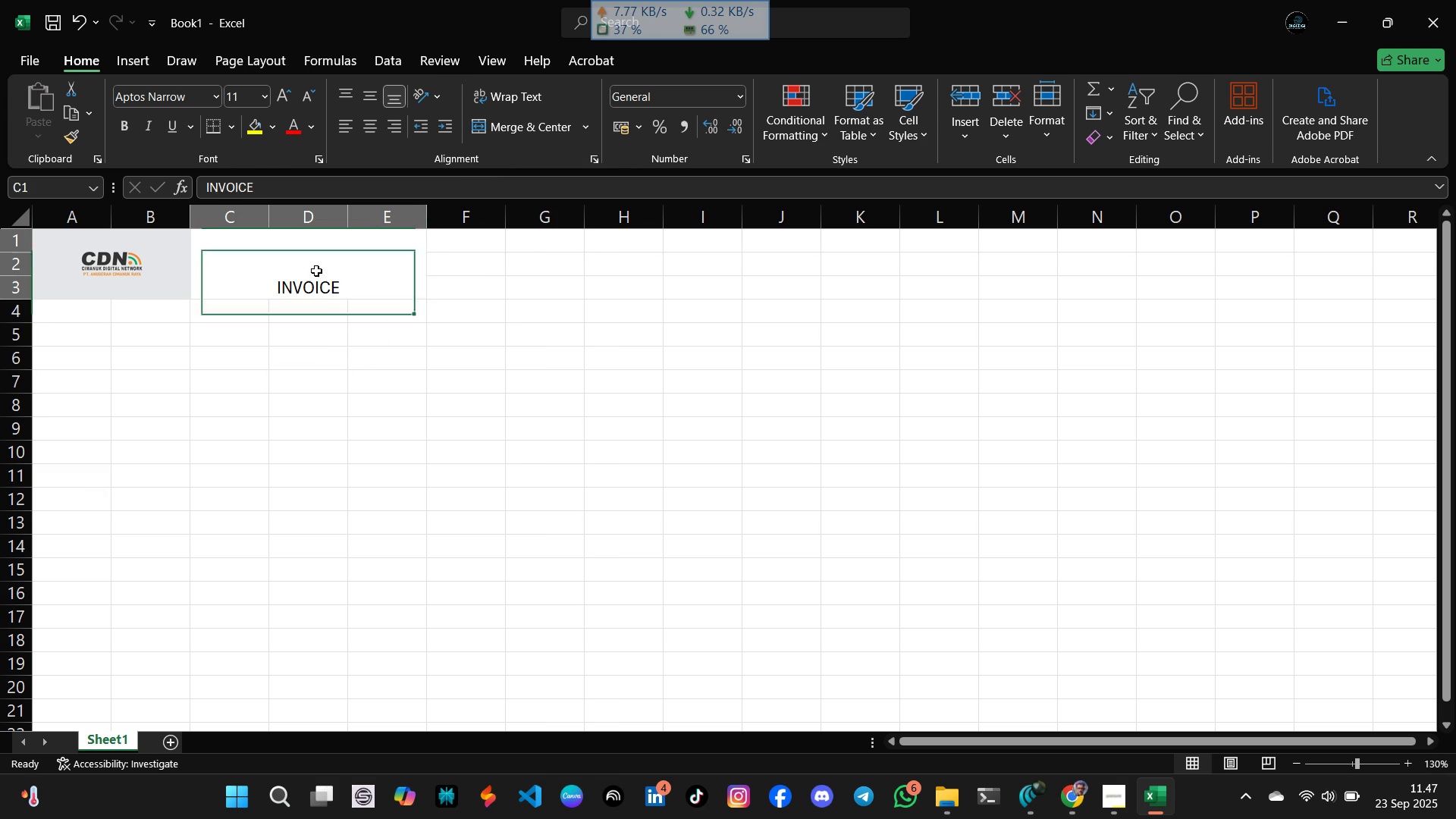 
triple_click([316, 271])
 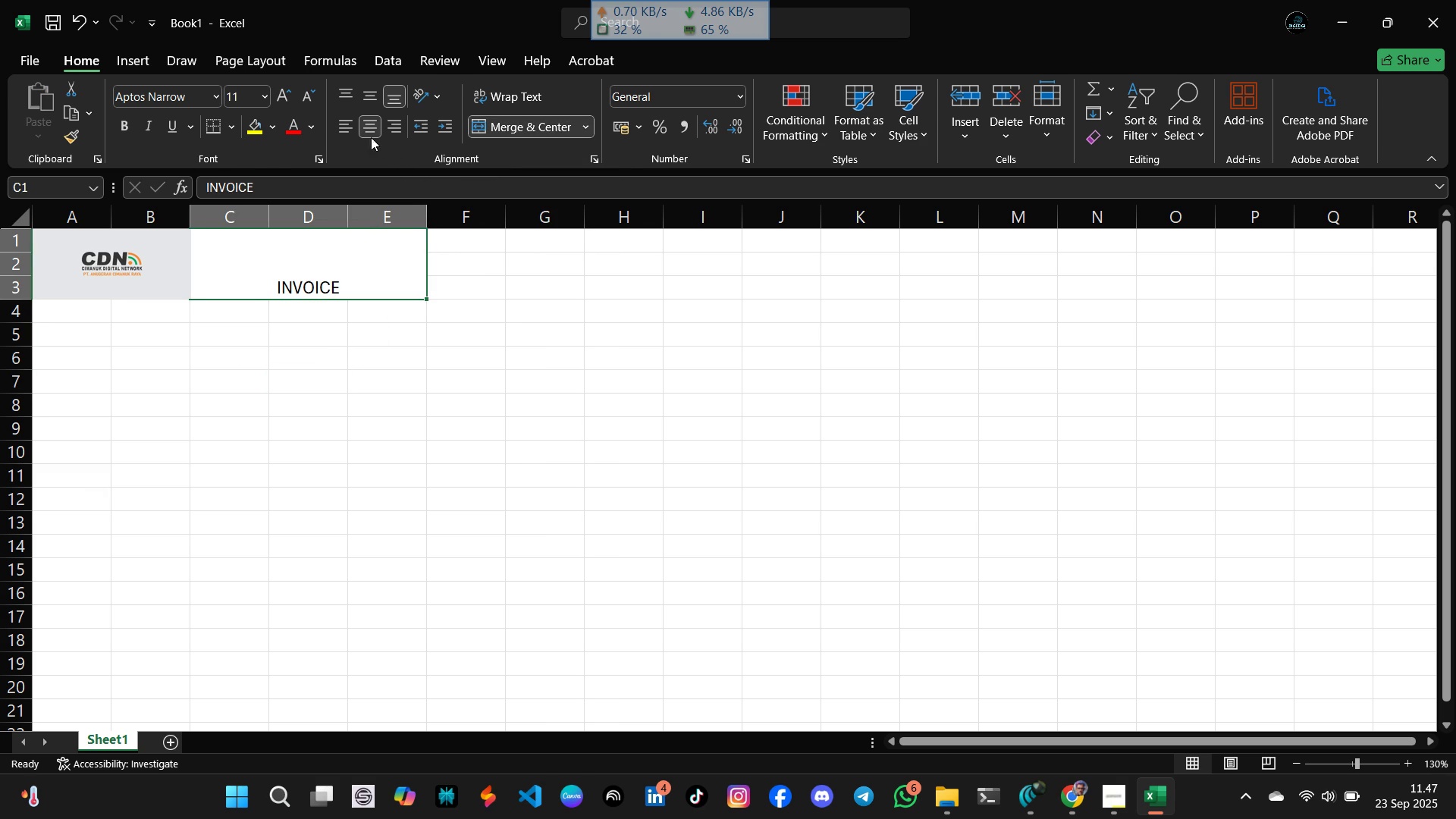 
left_click([369, 133])
 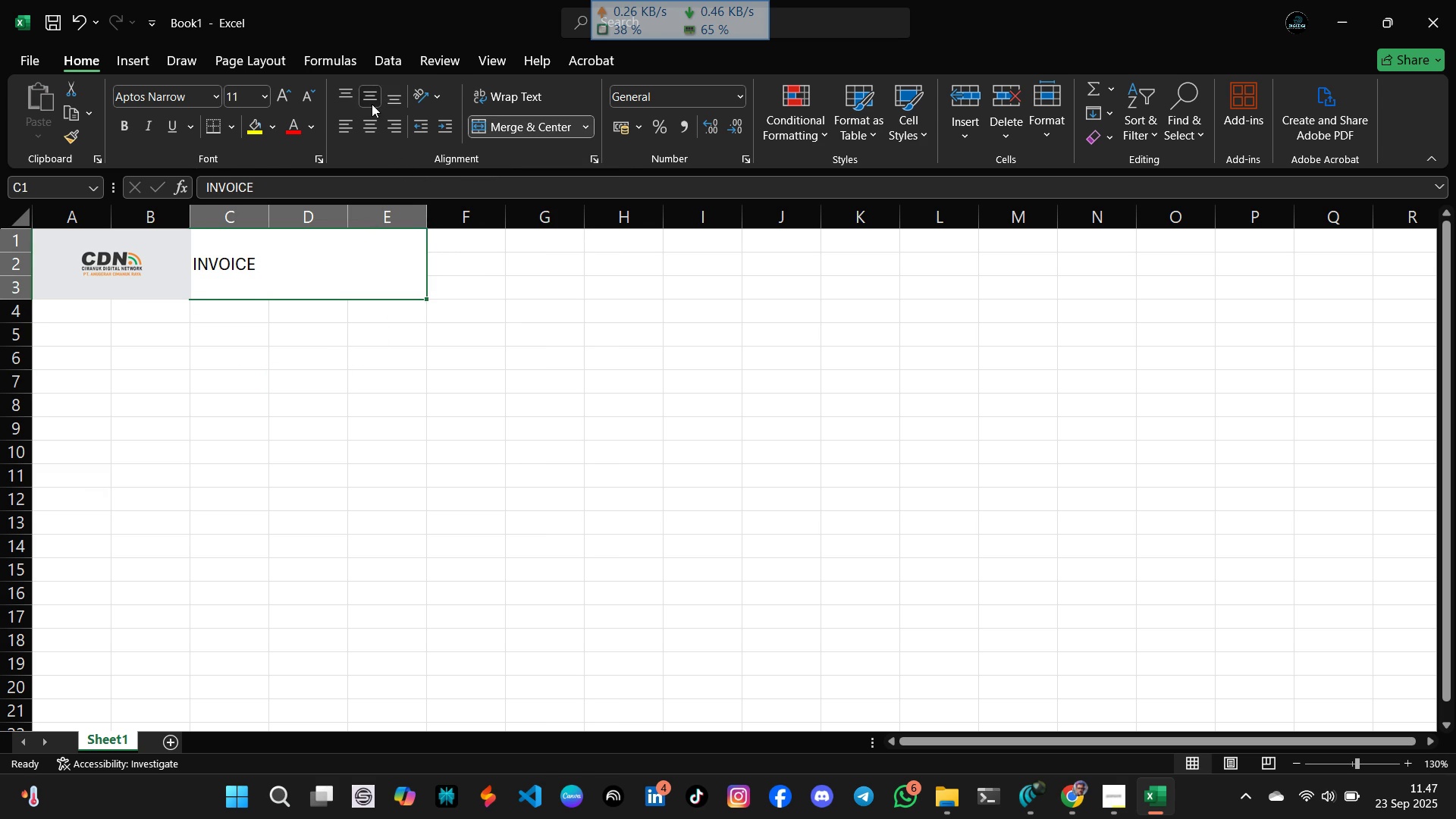 
left_click([372, 104])
 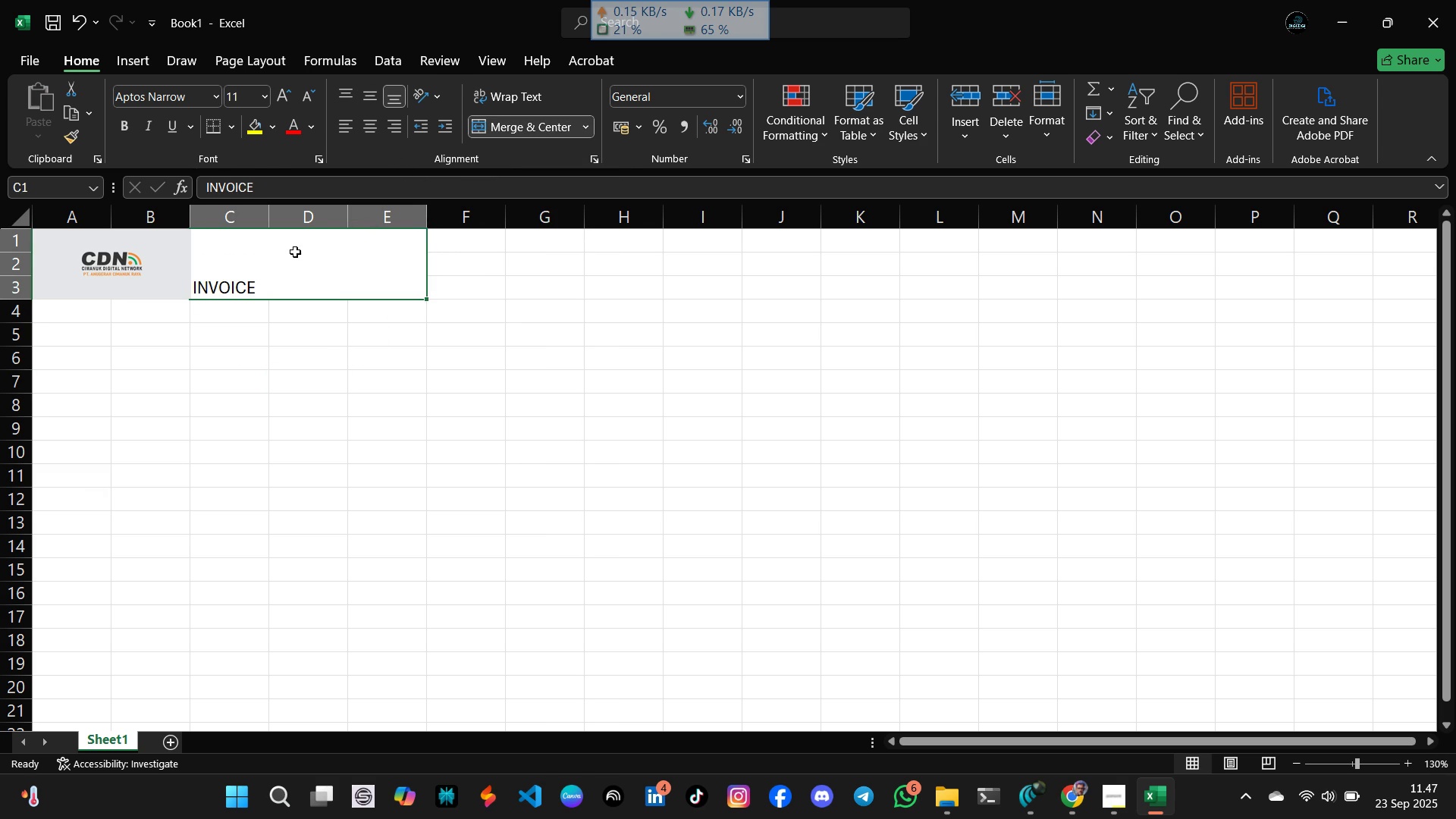 
left_click([295, 252])
 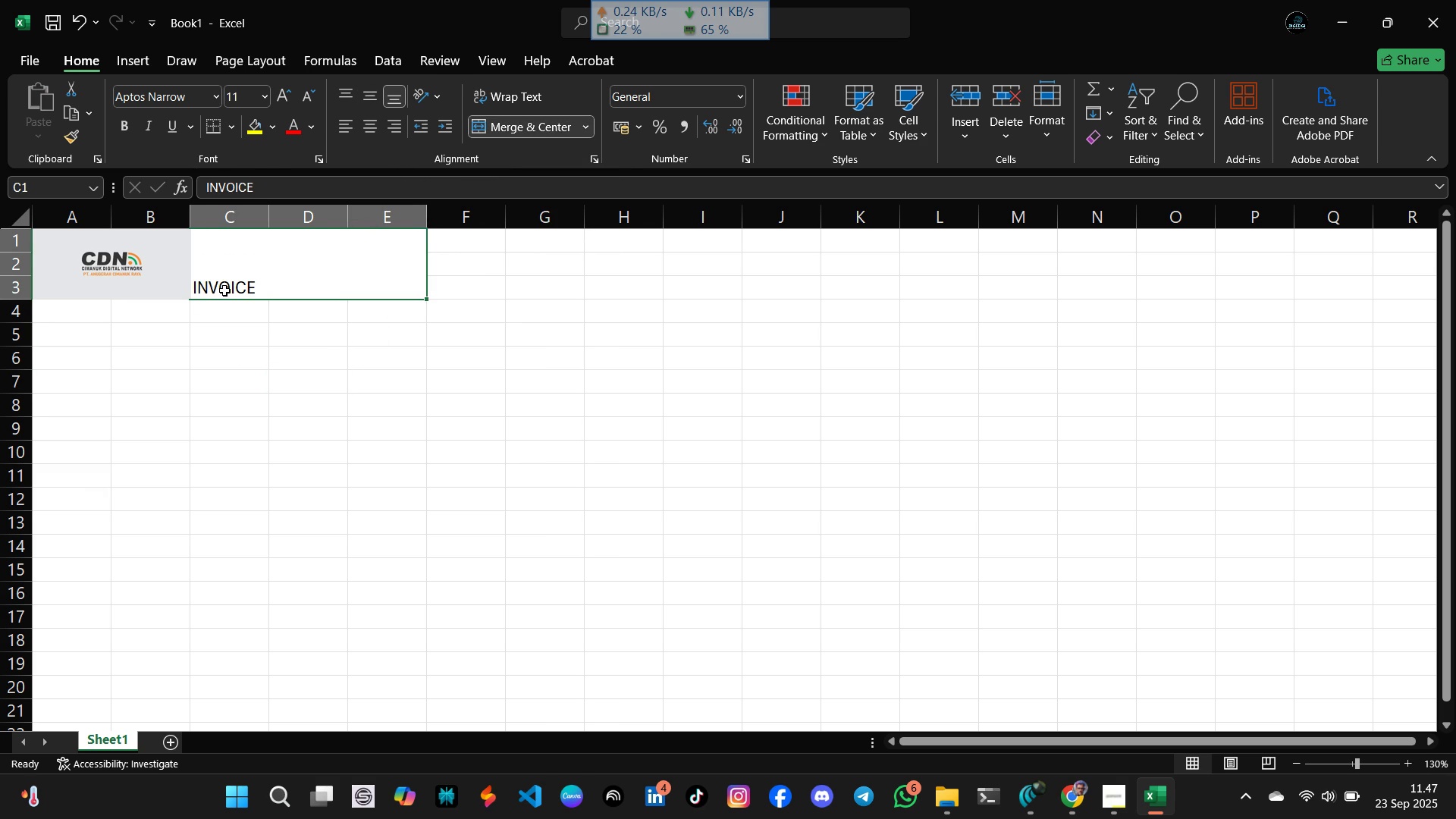 
left_click([224, 290])
 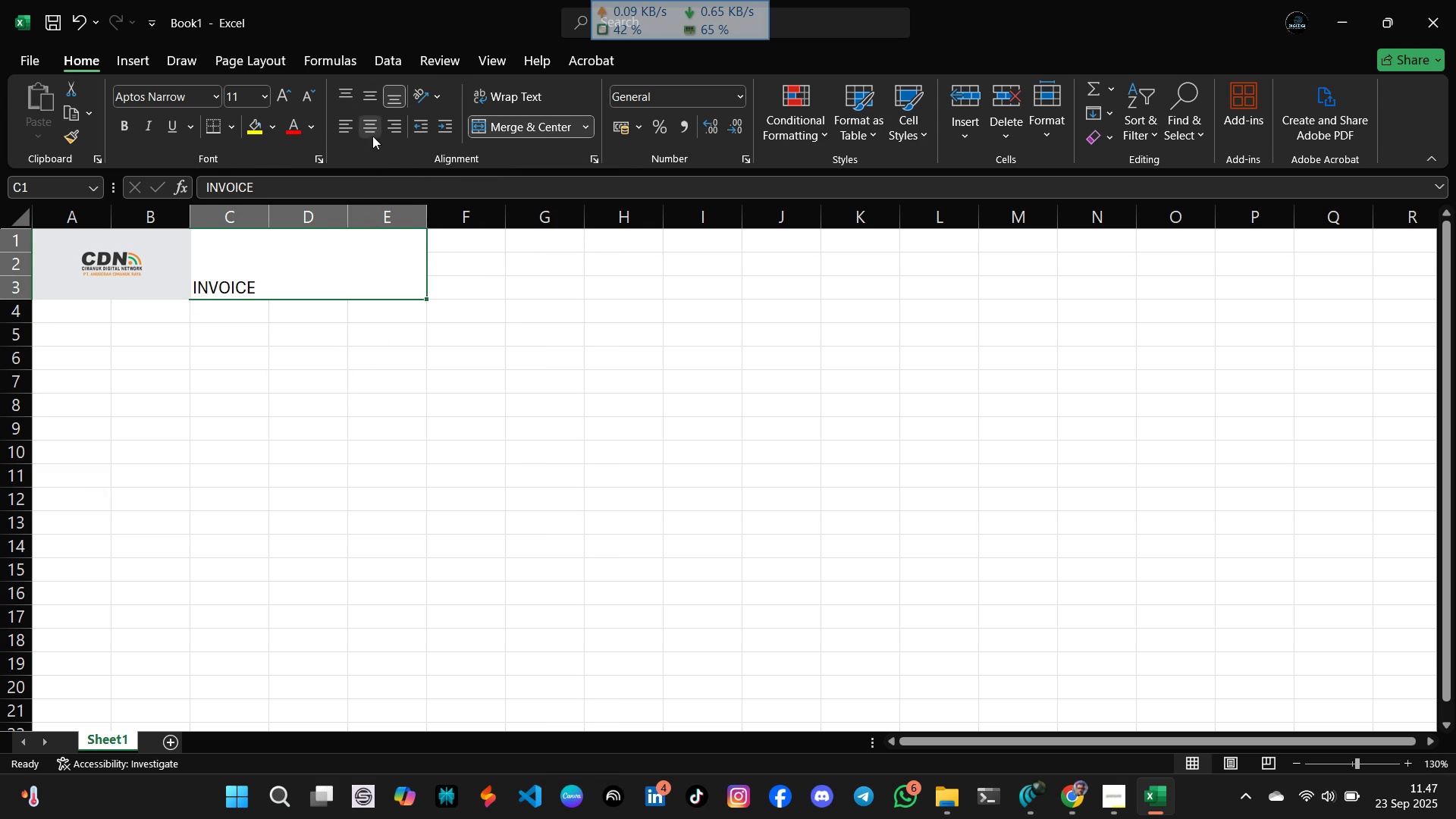 
left_click([372, 125])
 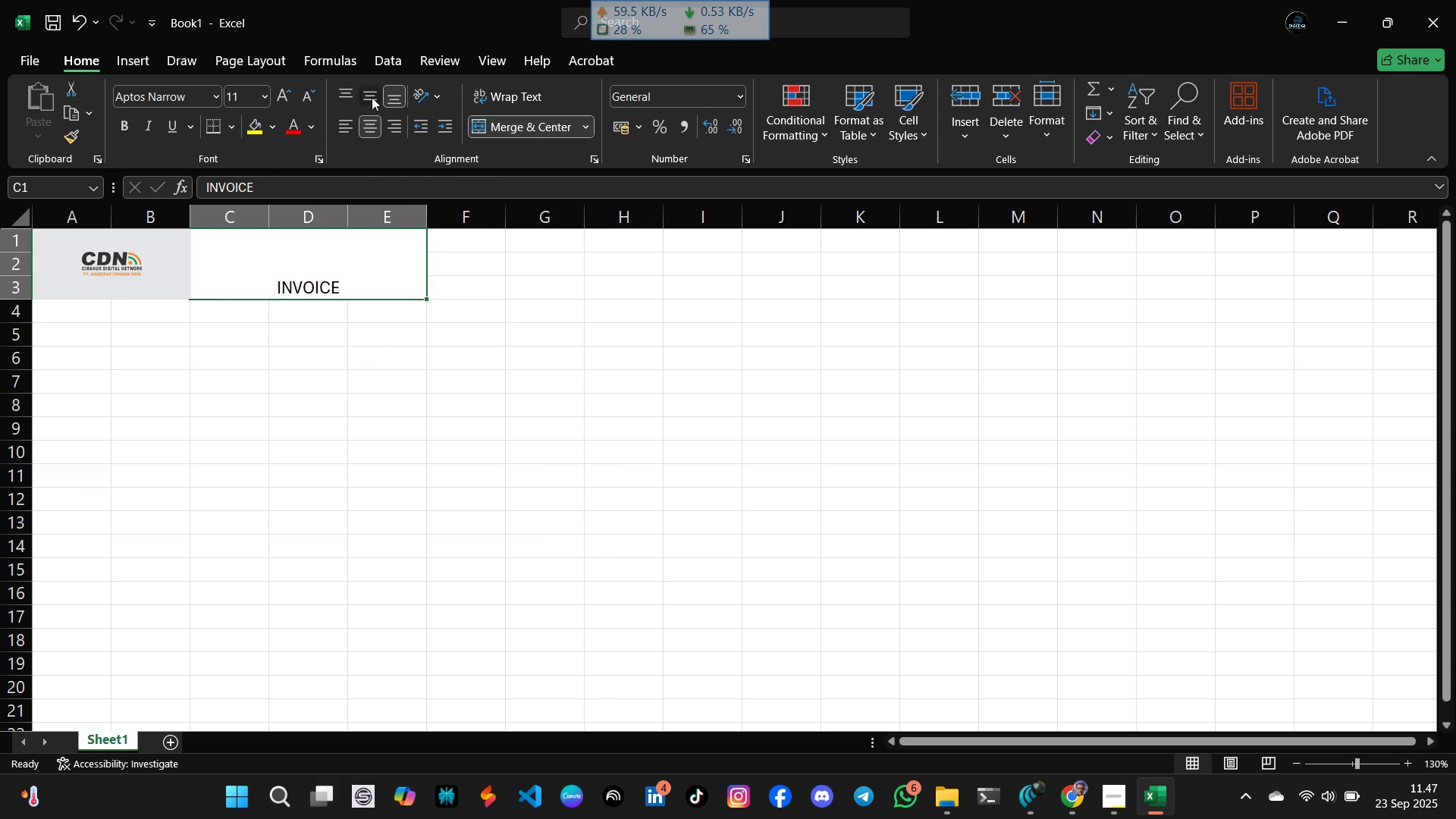 
left_click([372, 97])
 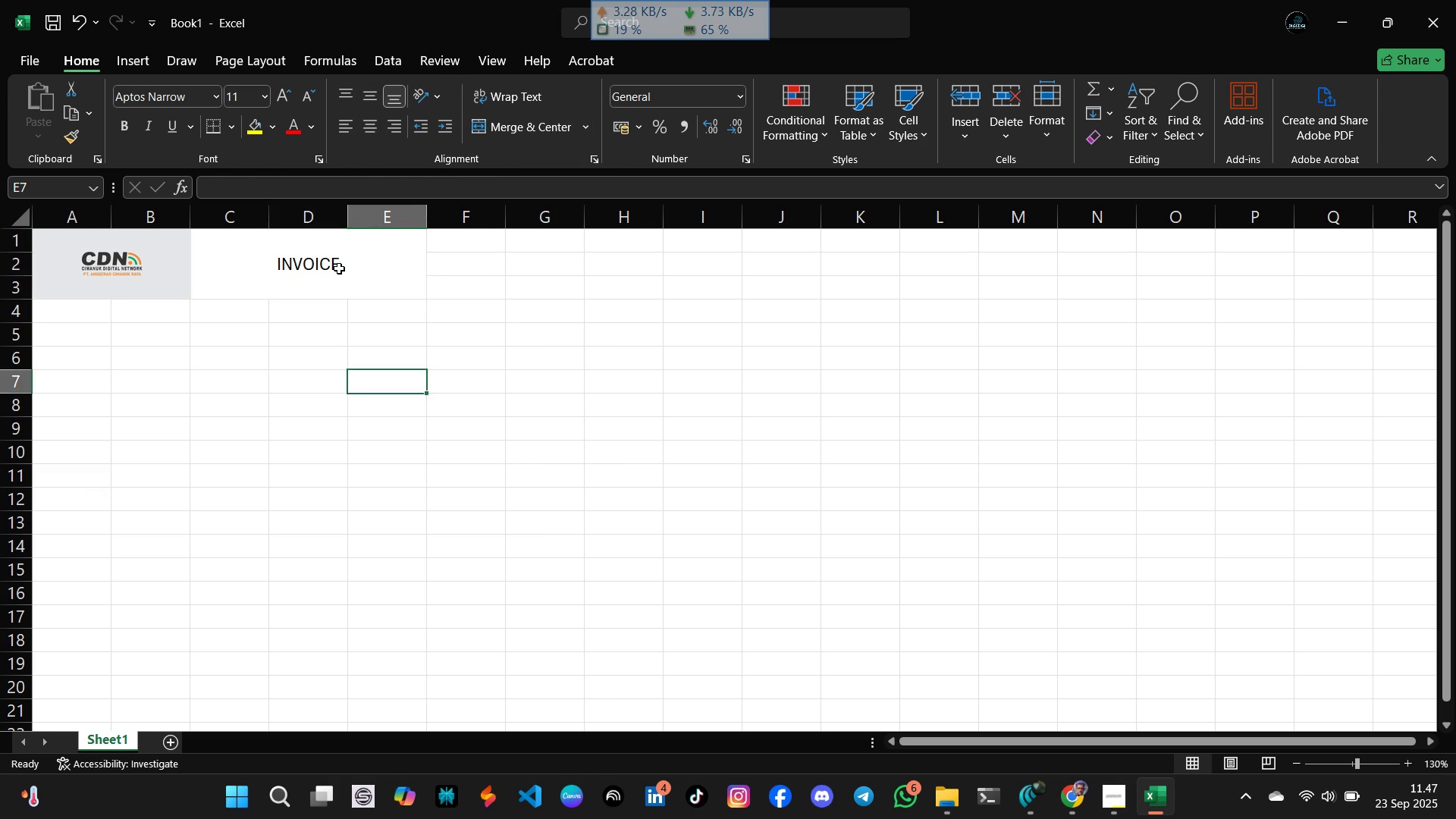 
double_click([336, 262])
 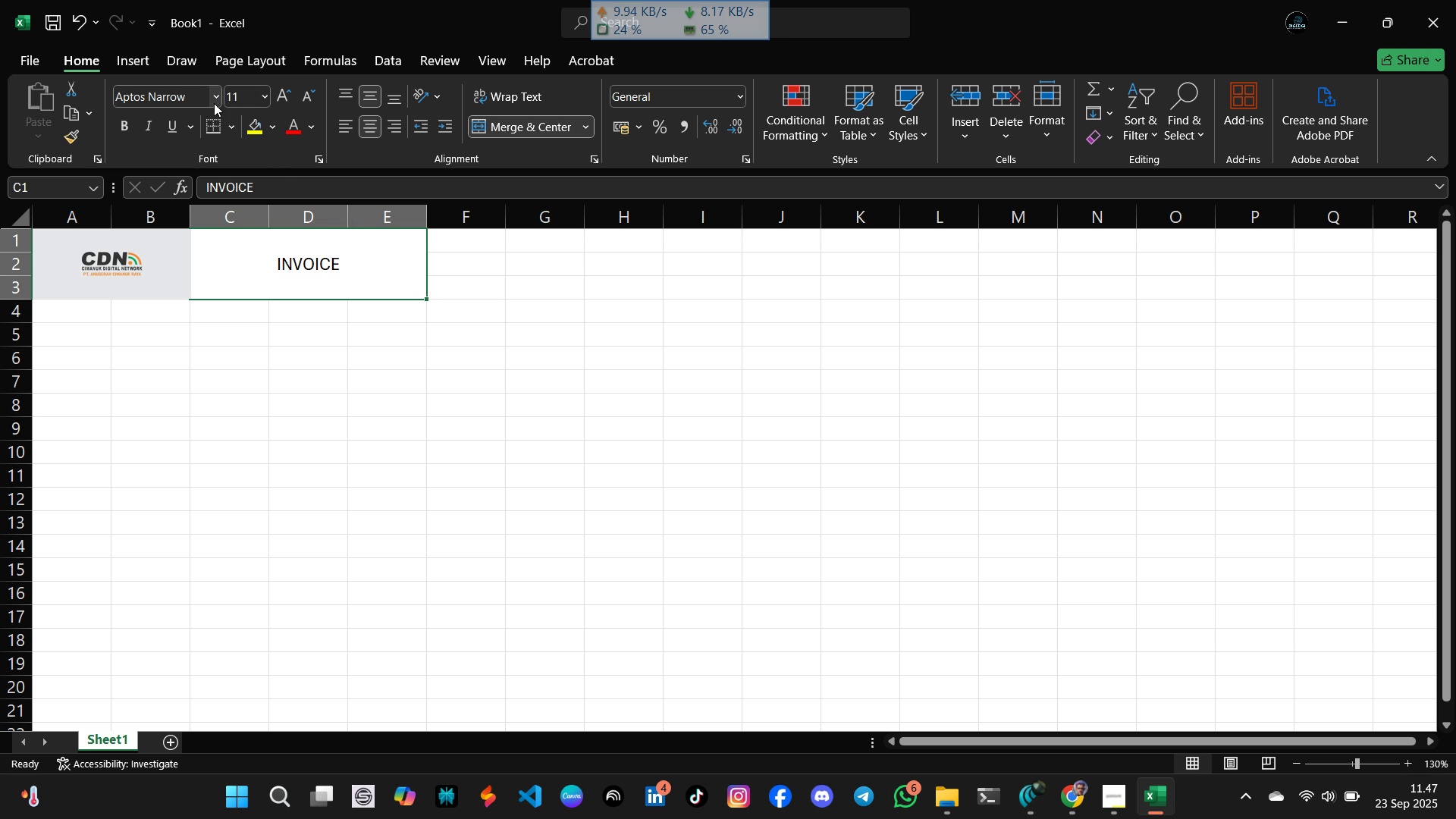 
left_click([212, 100])
 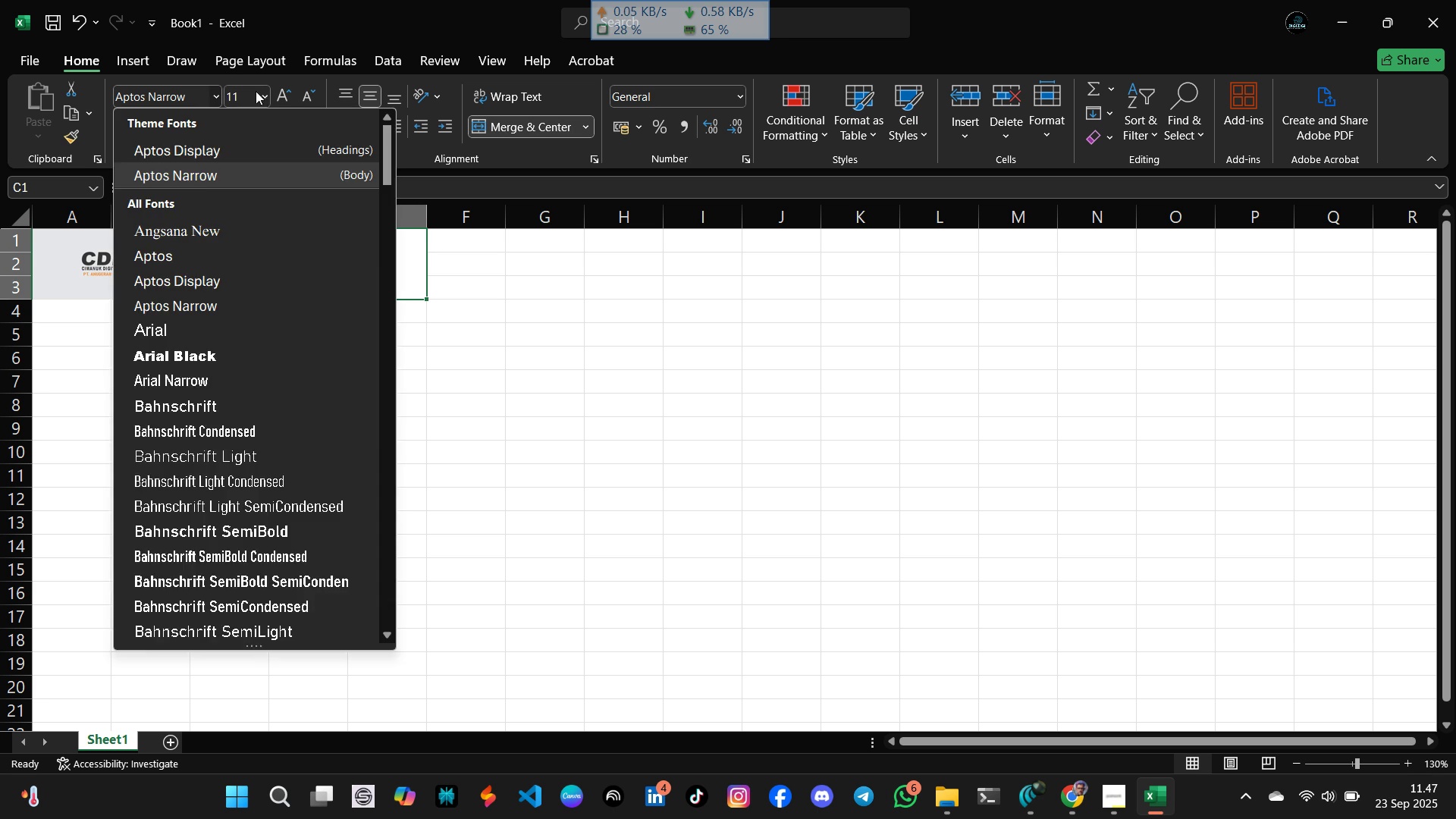 
left_click([267, 96])
 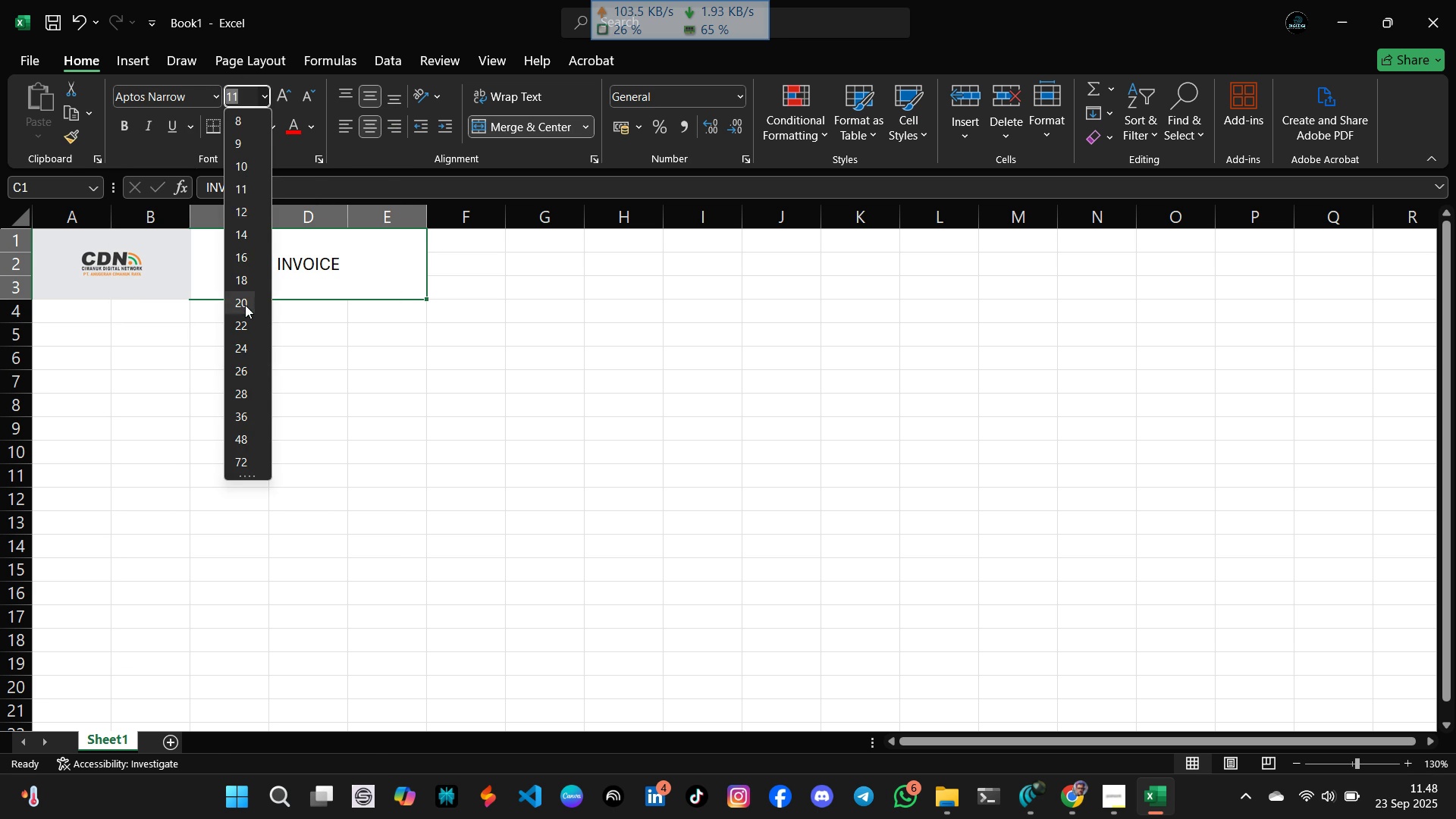 
left_click([245, 305])
 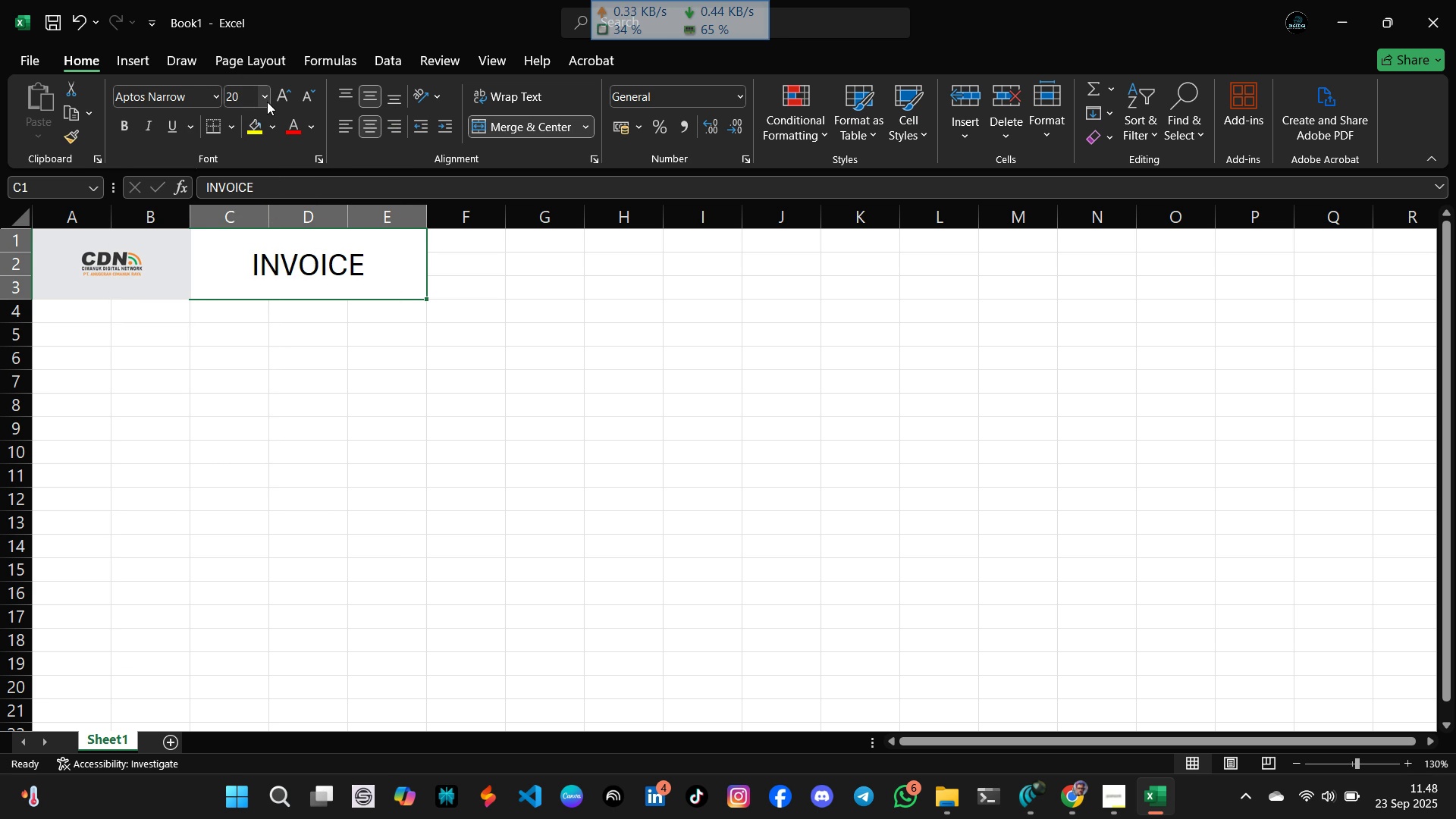 
left_click([267, 102])
 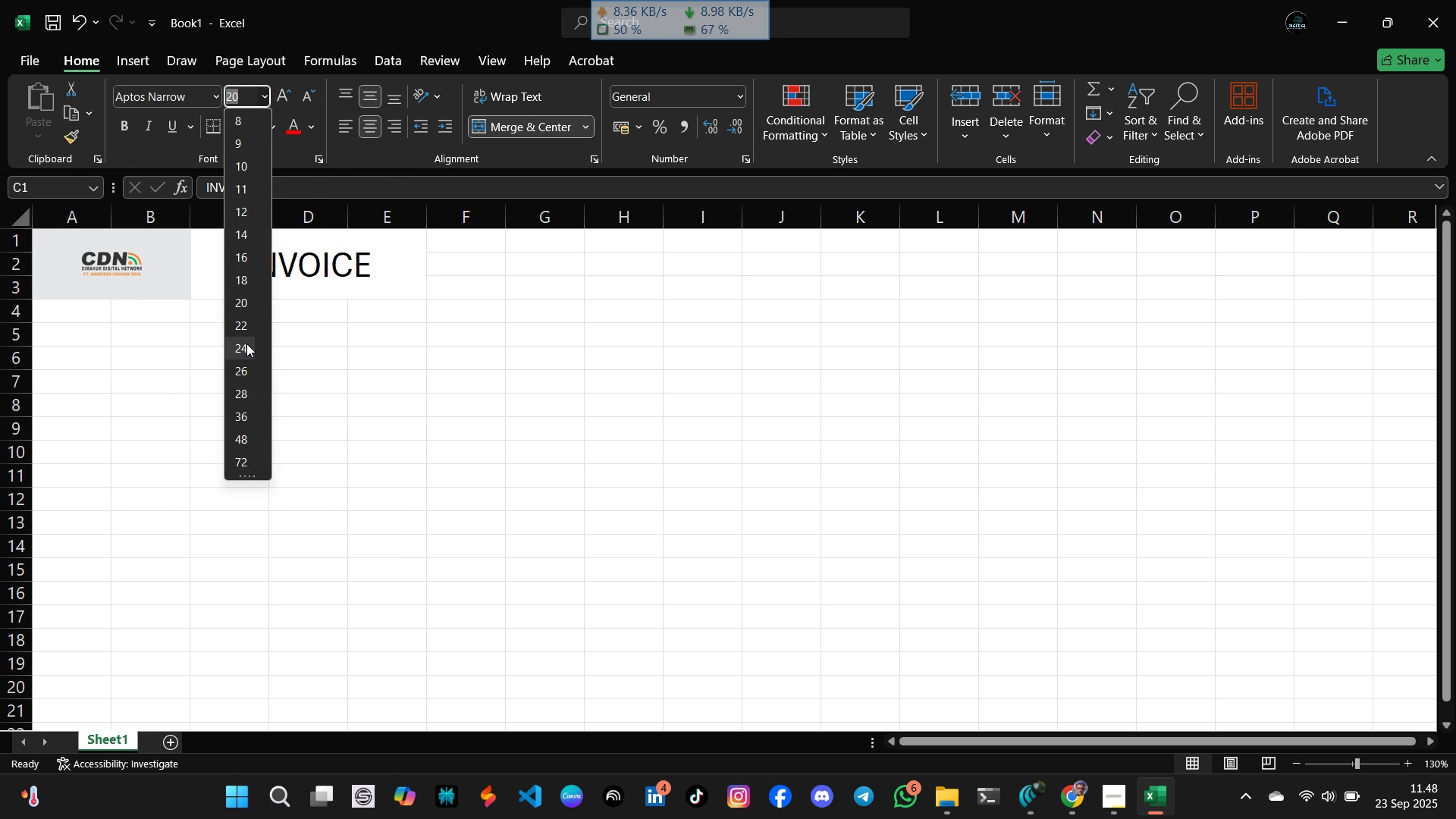 
left_click([246, 344])
 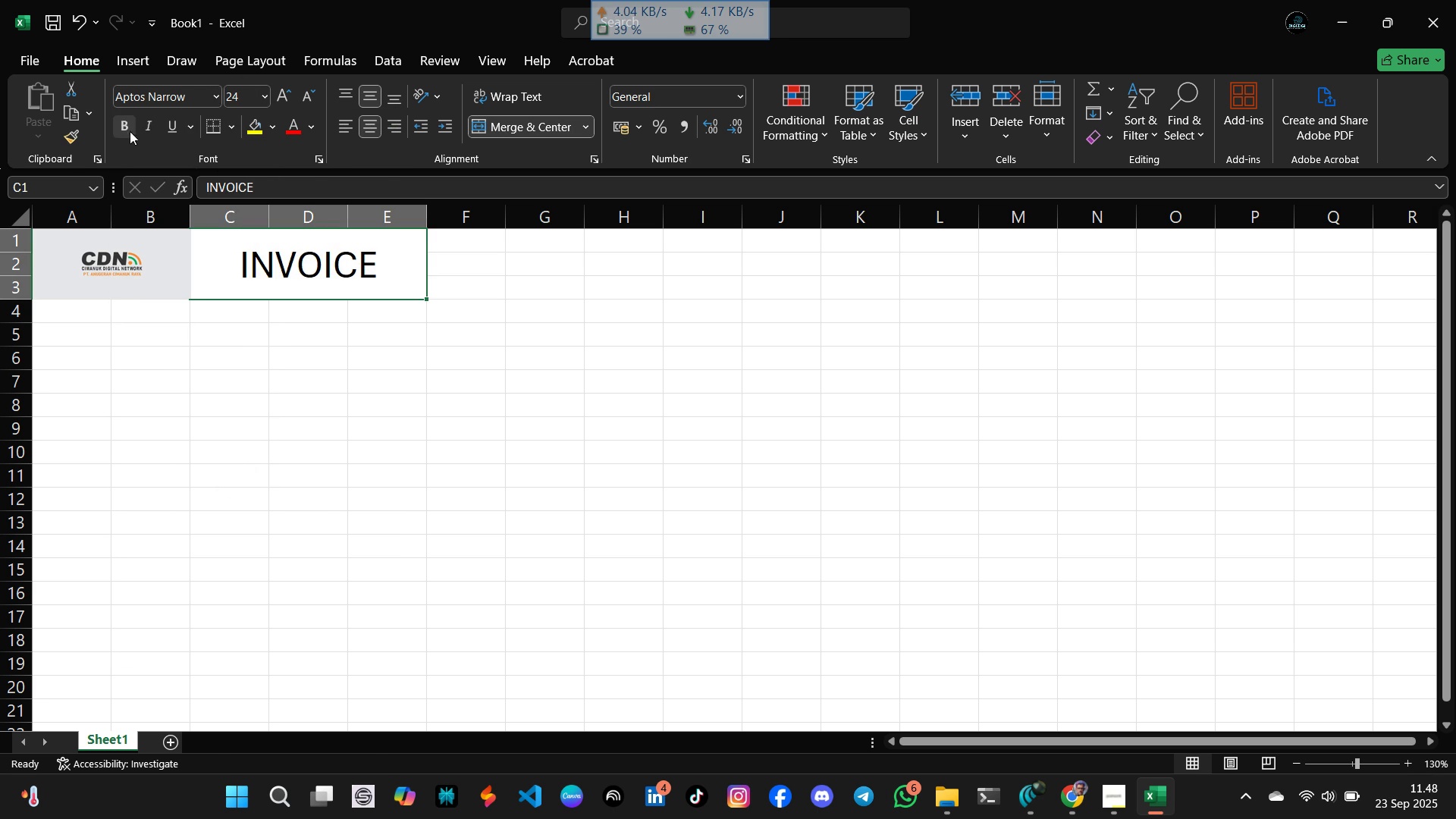 
left_click([126, 126])
 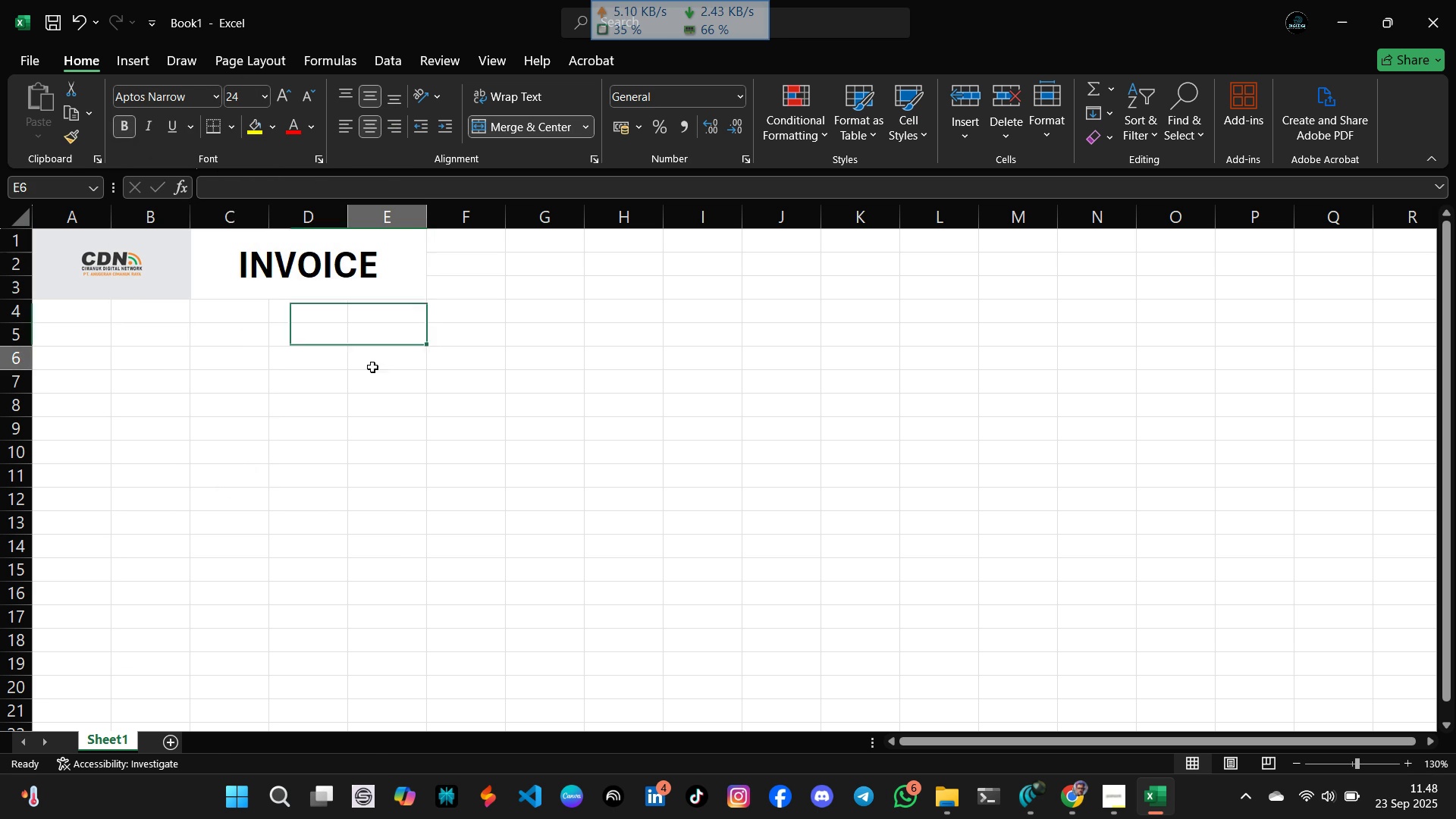 
left_click([372, 367])
 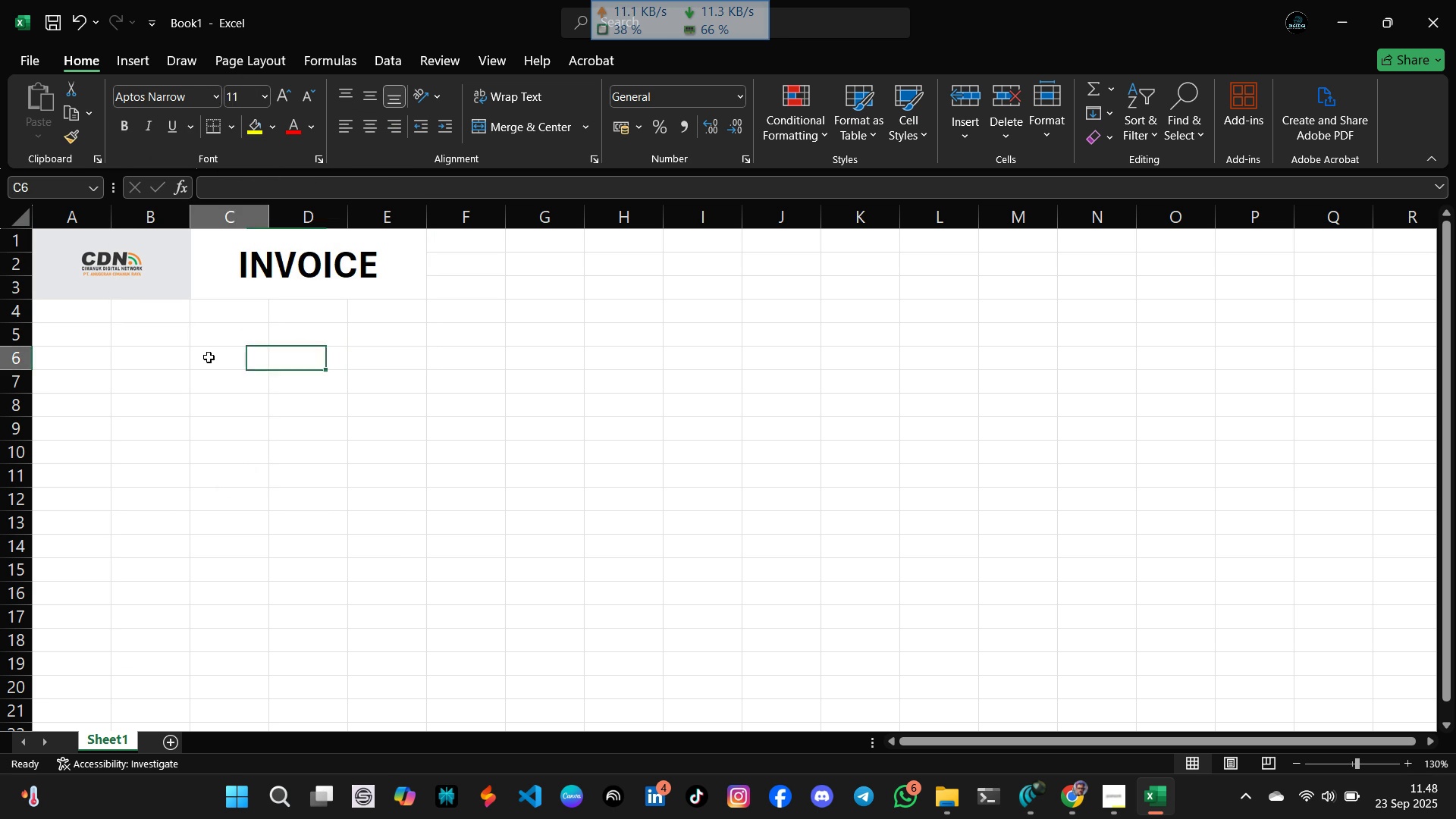 
left_click([209, 357])
 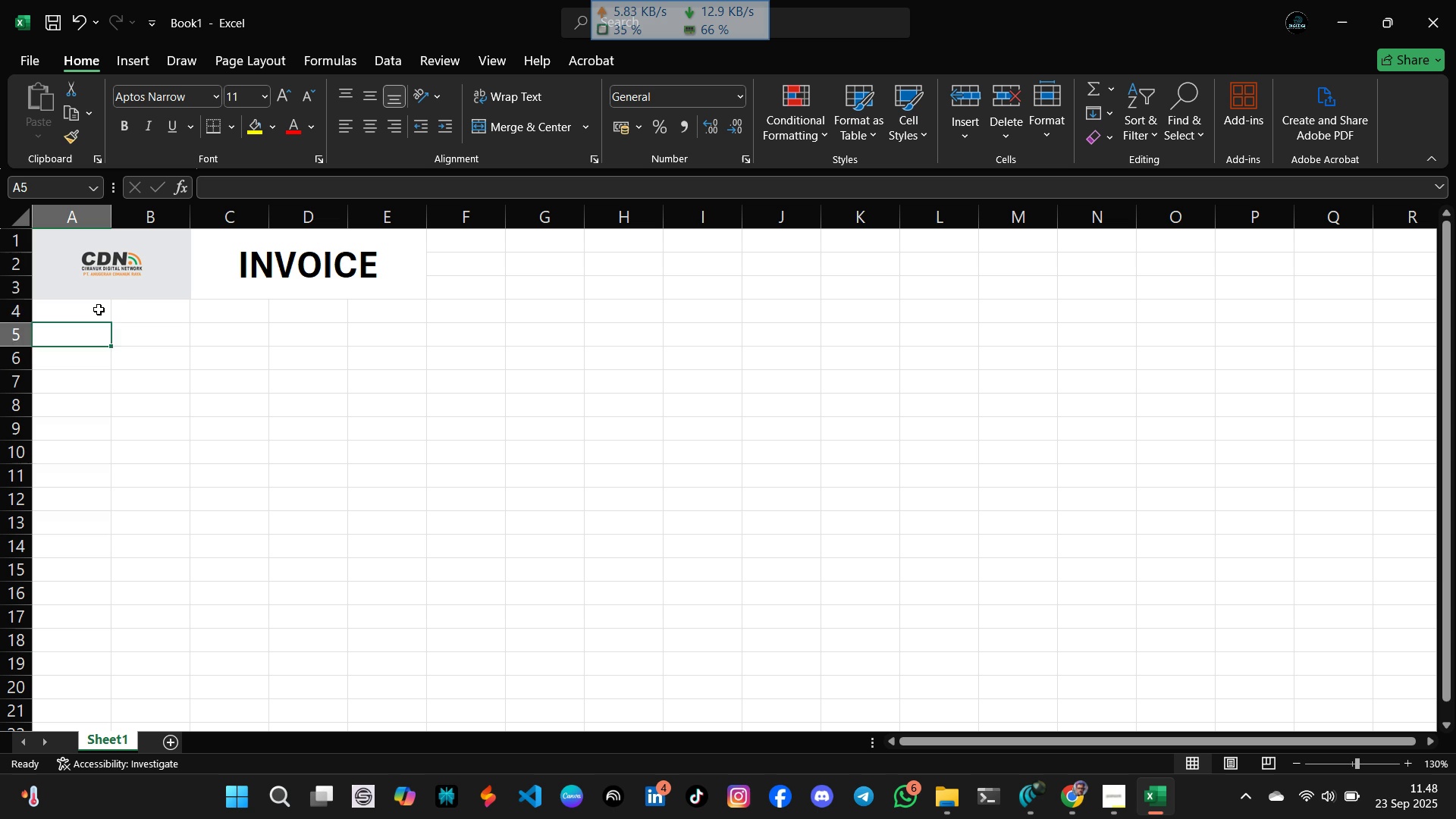 
double_click([99, 309])